 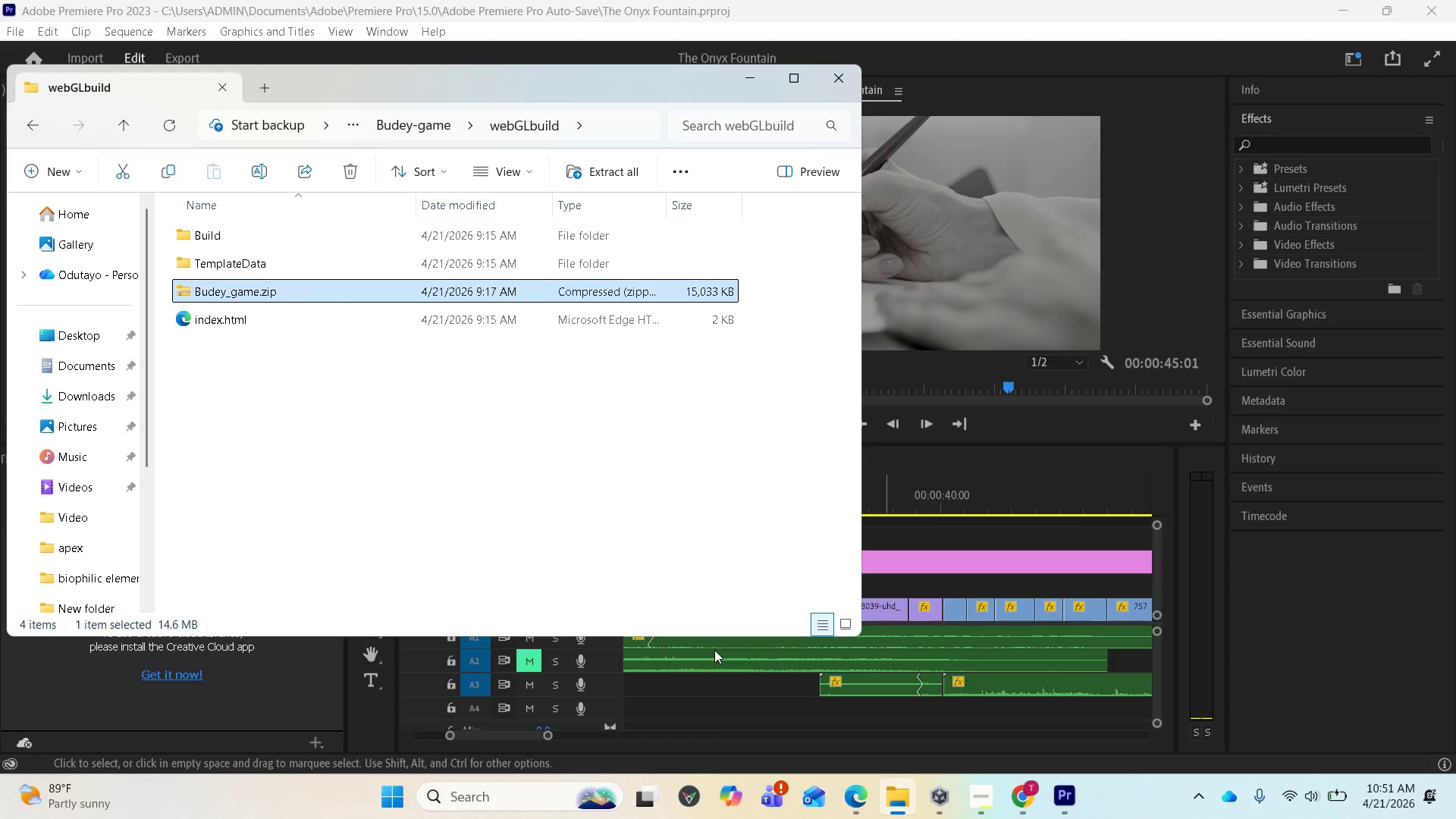 
left_click([64, 487])
 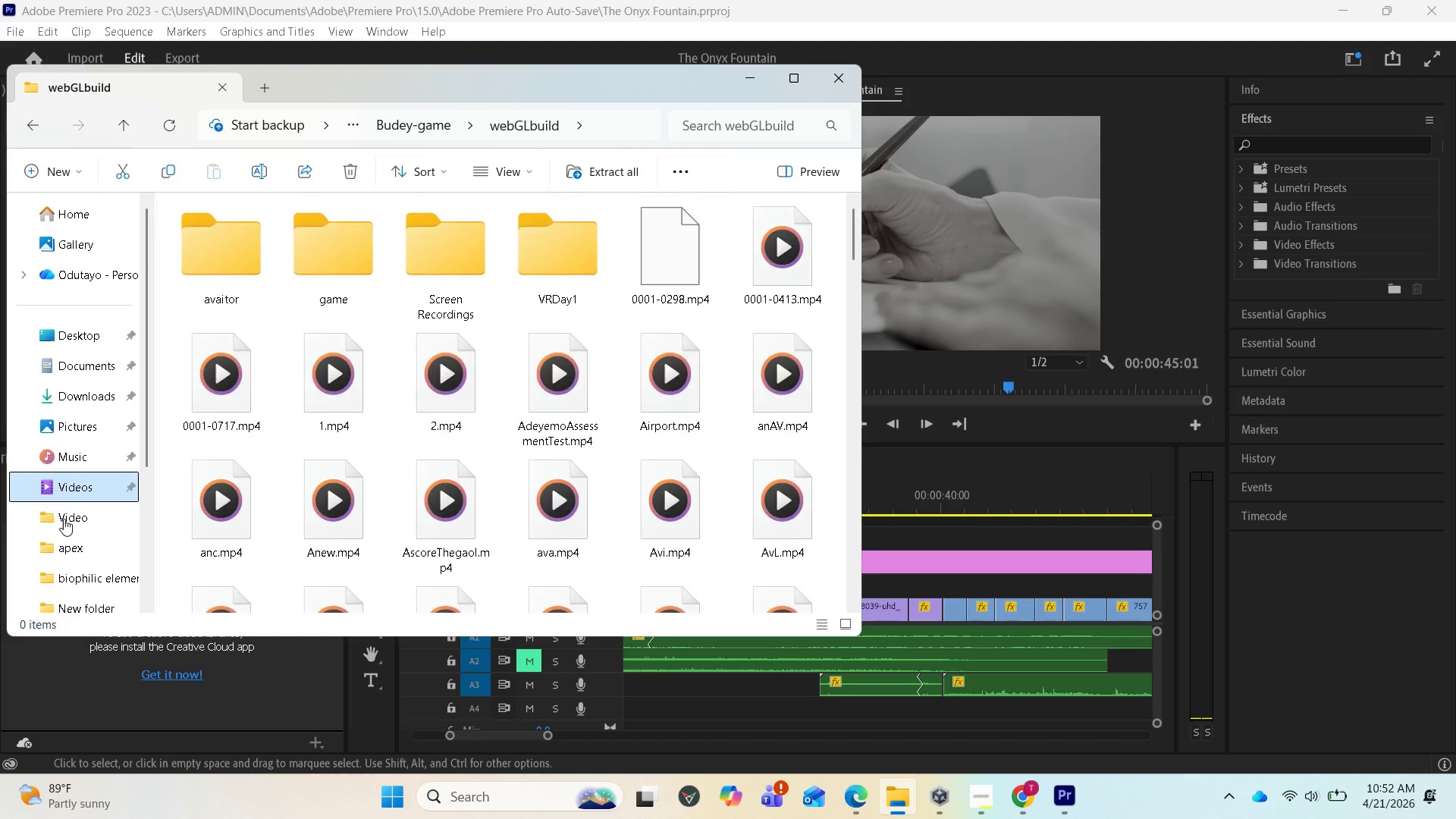 
left_click([64, 519])
 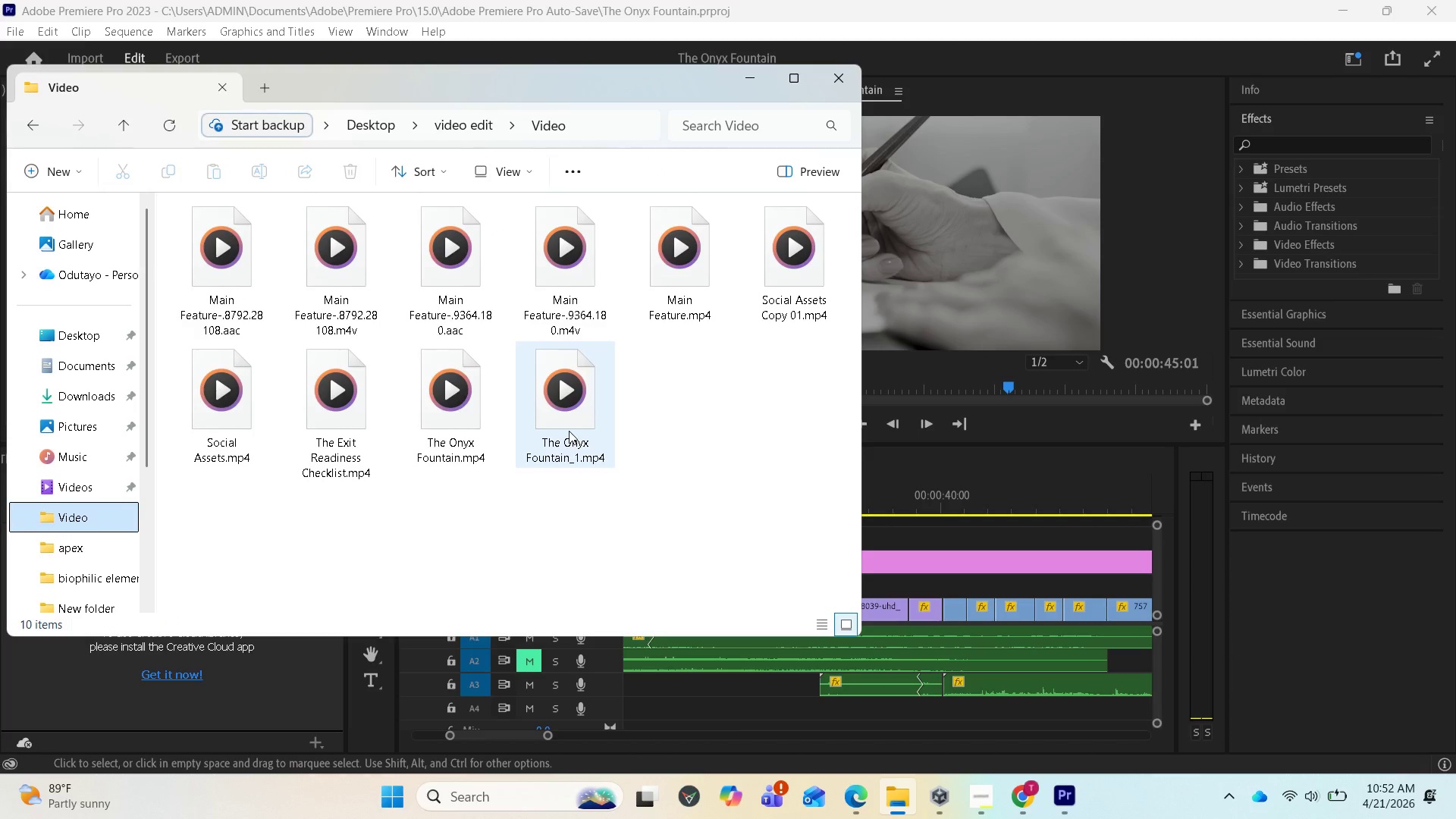 
left_click([569, 431])
 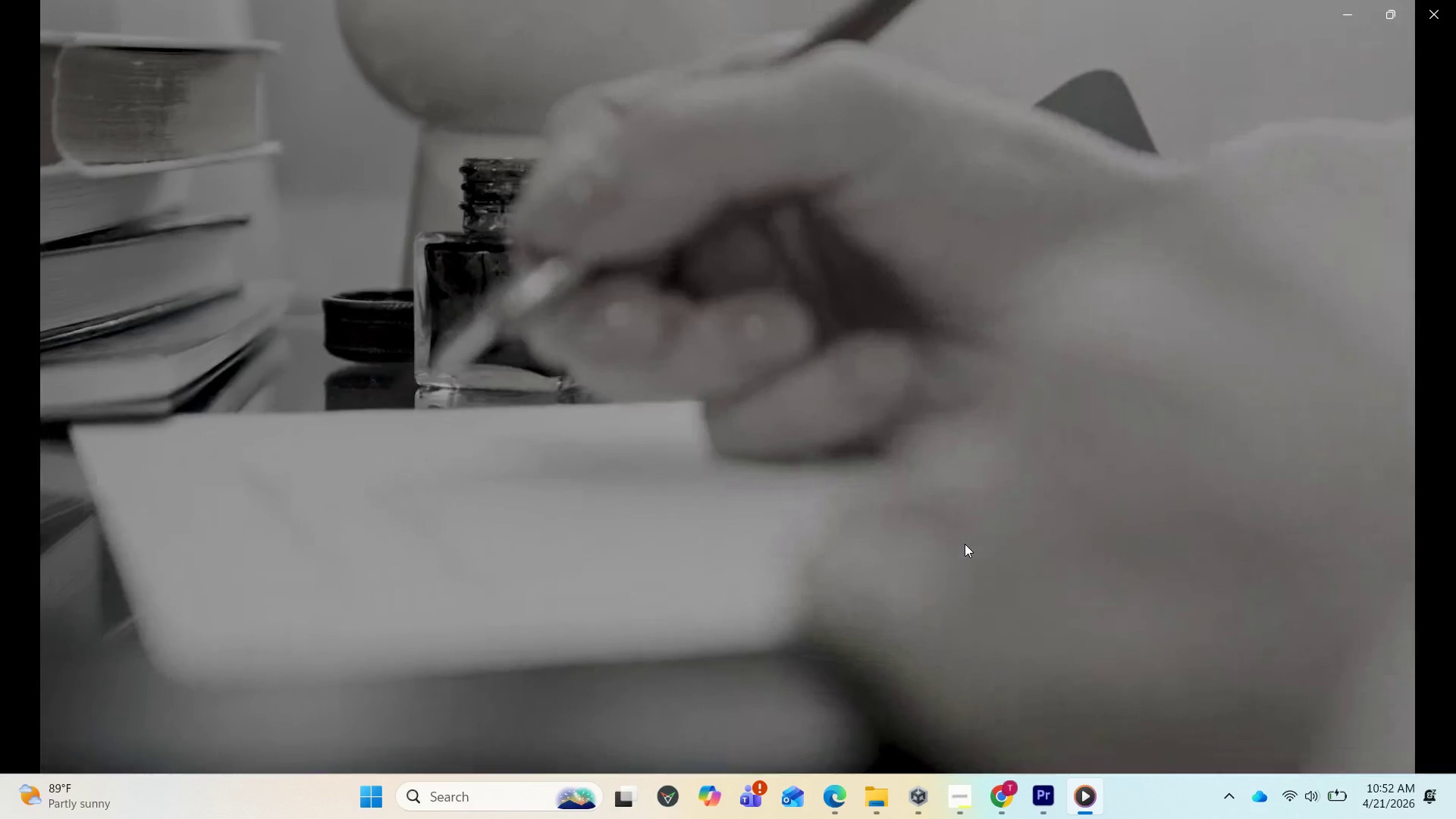 
wait(44.69)
 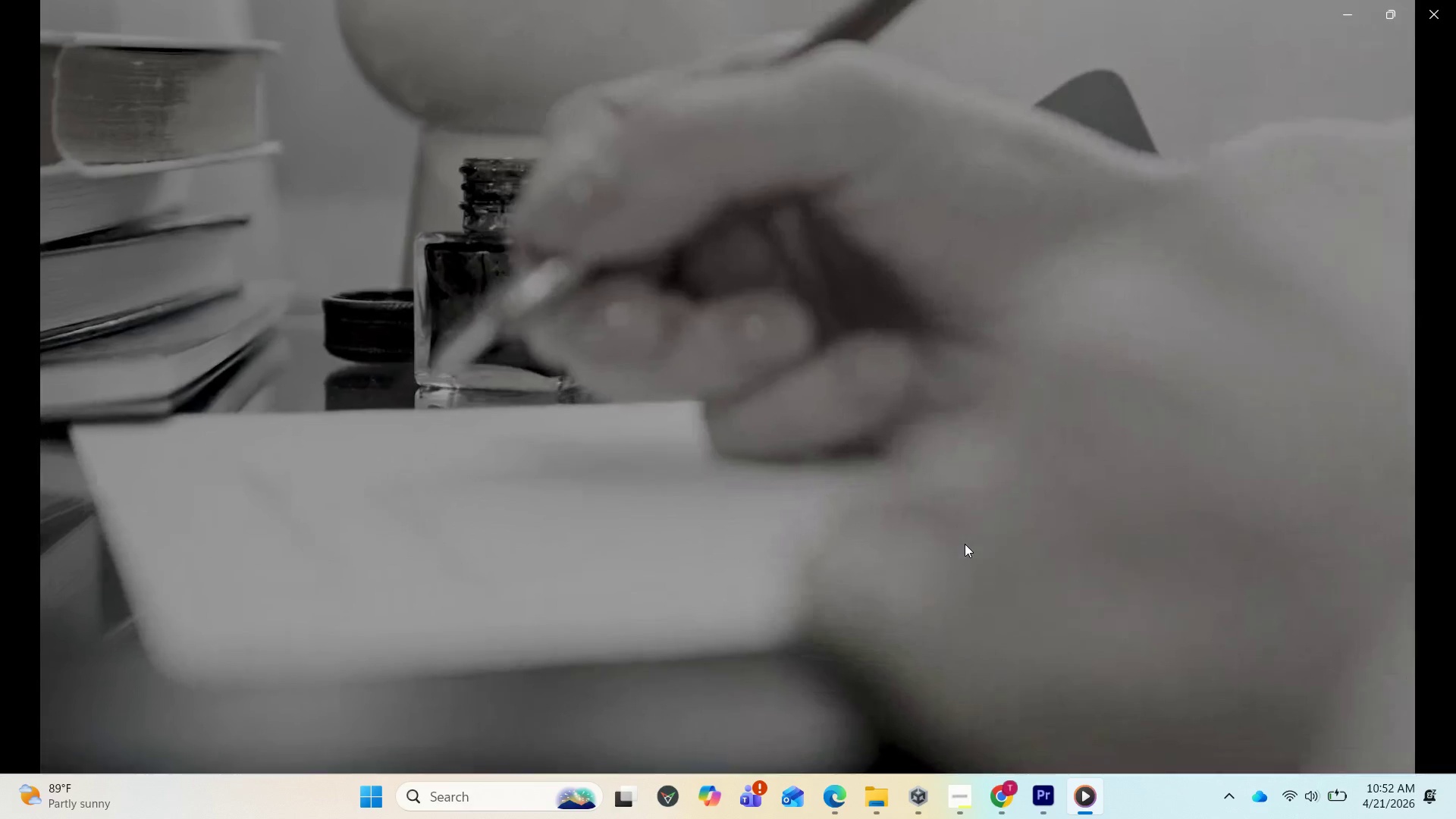 
left_click([965, 795])